 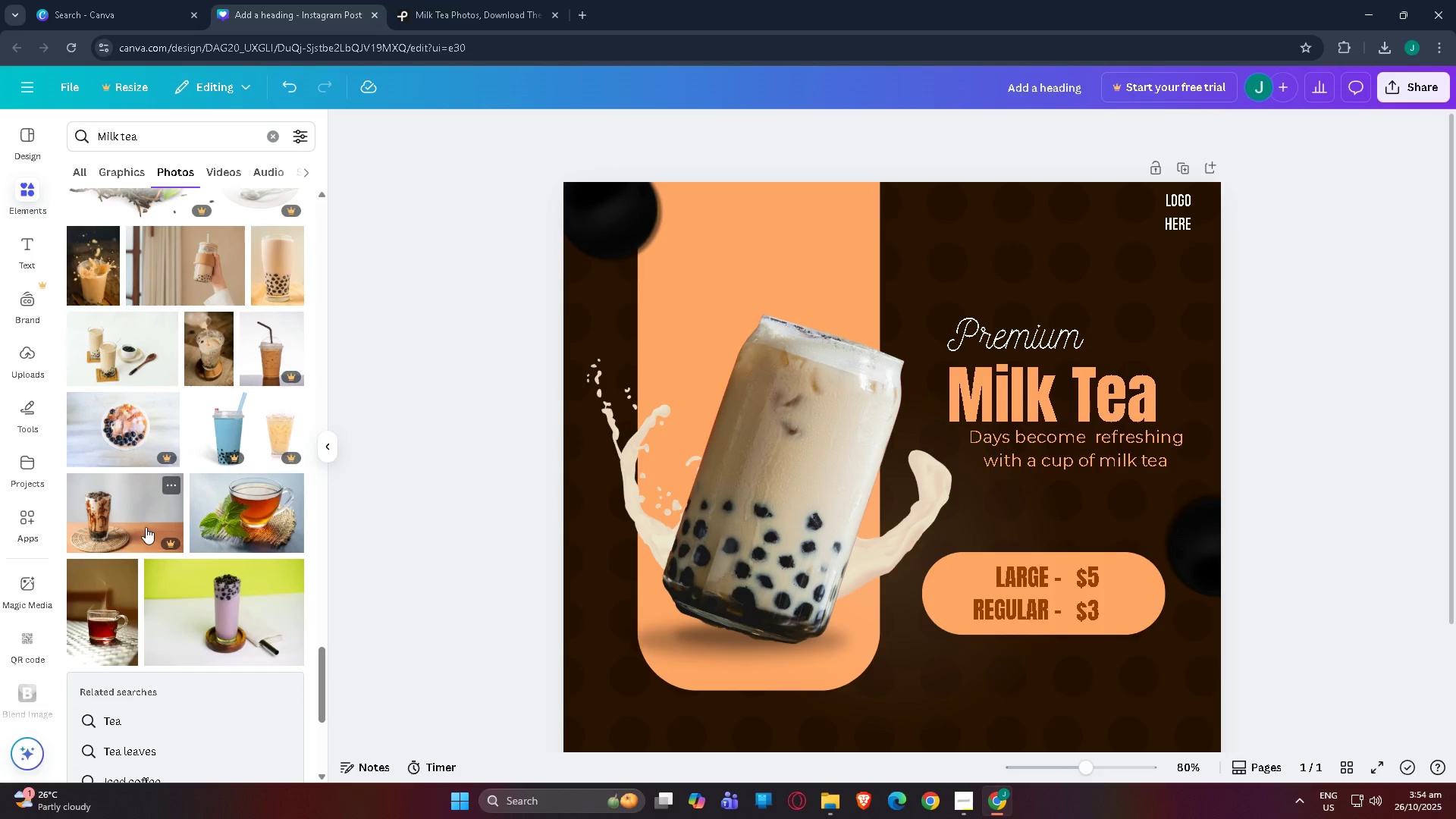 
scroll: coordinate [148, 519], scroll_direction: down, amount: 9.0
 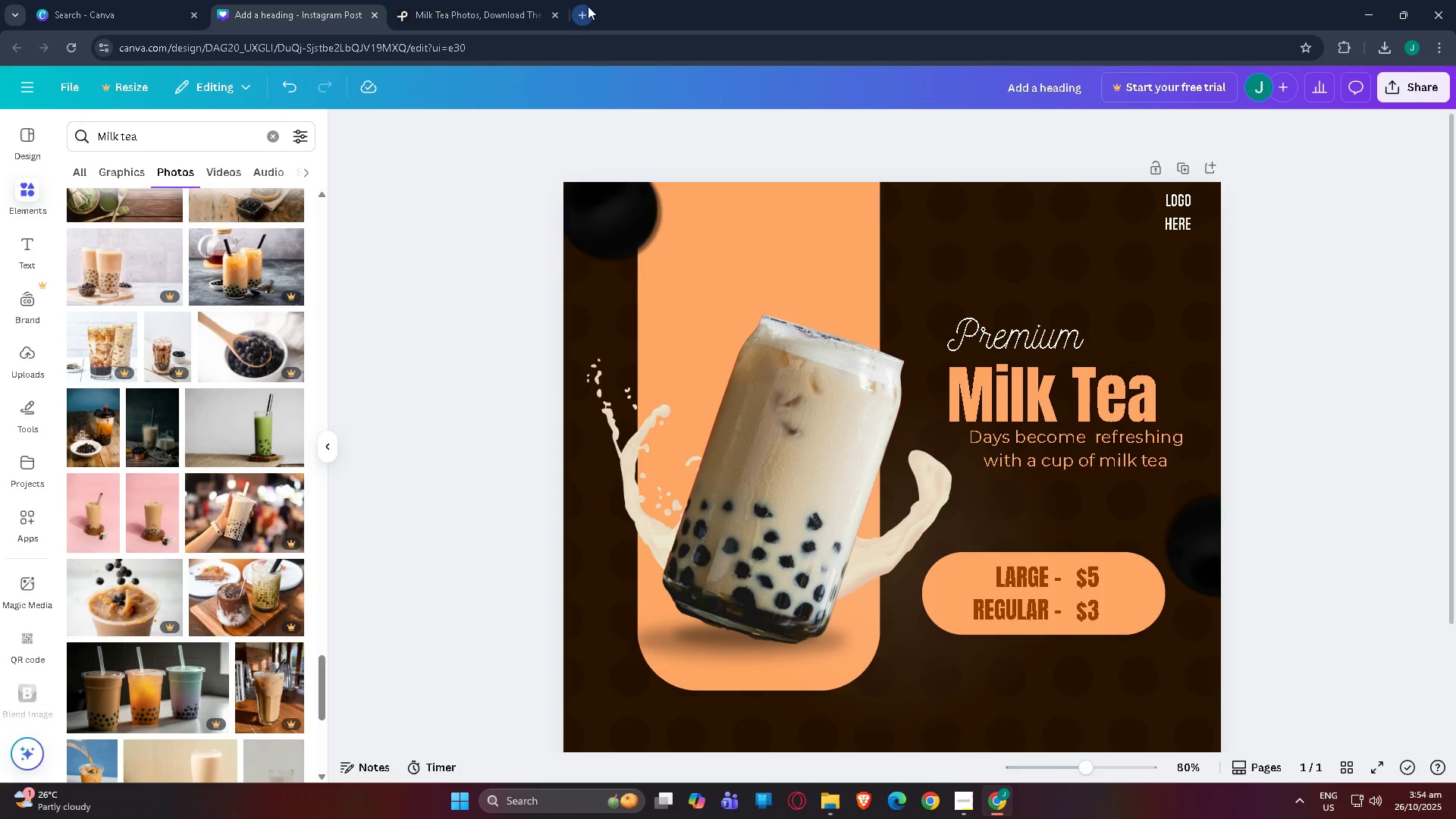 
left_click([556, 11])
 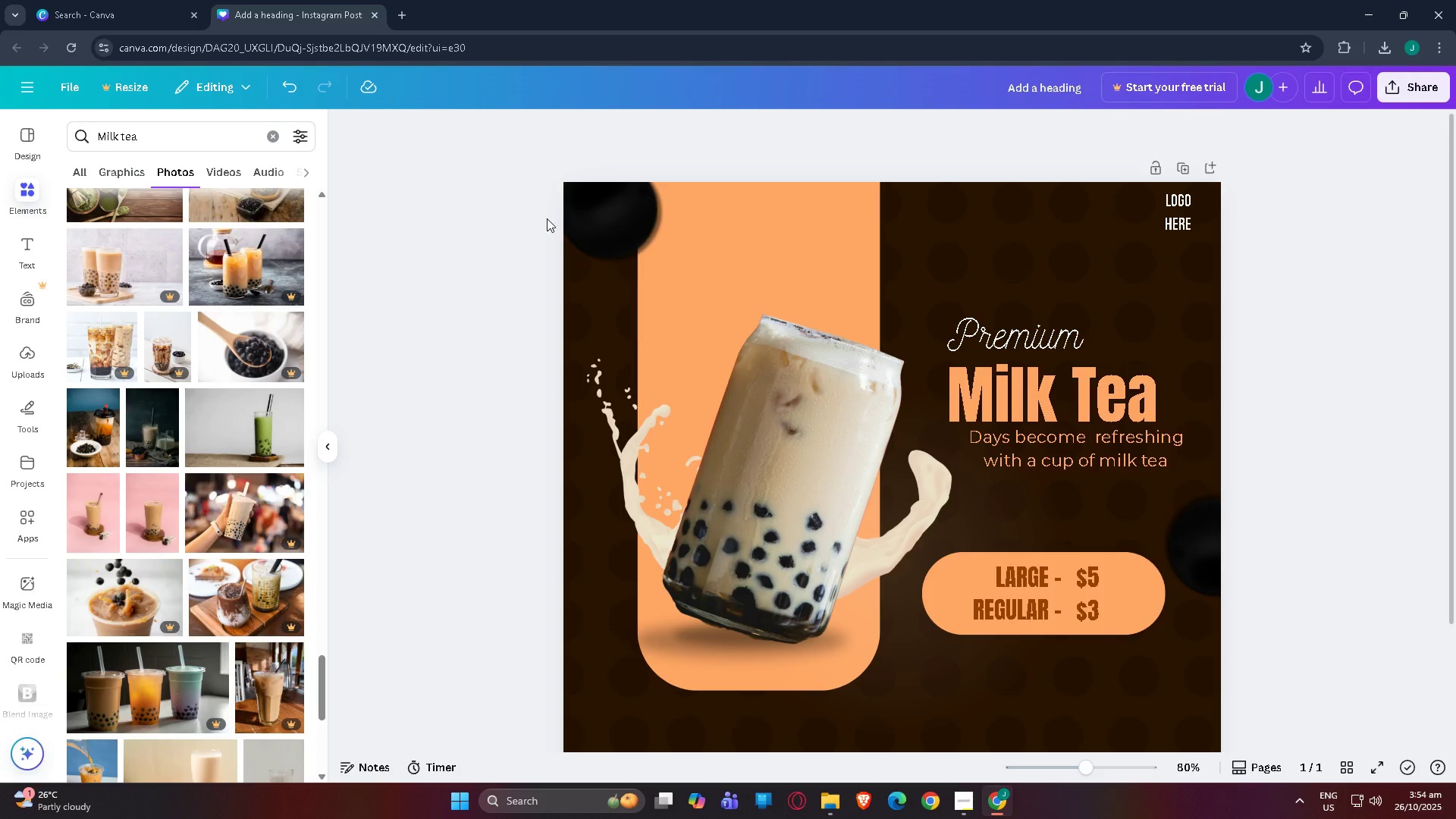 
scroll: coordinate [162, 333], scroll_direction: down, amount: 11.0
 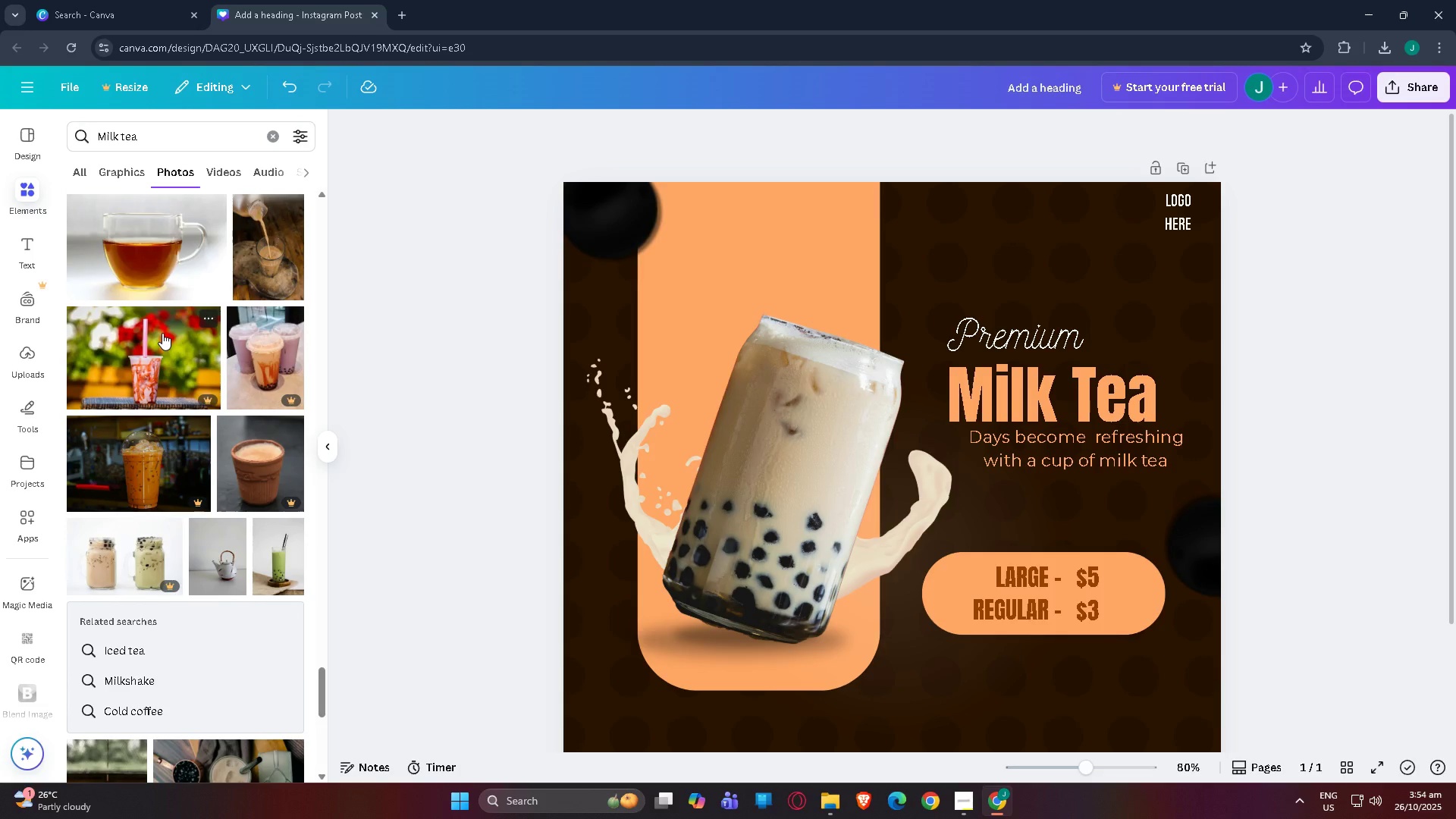 
scroll: coordinate [161, 331], scroll_direction: down, amount: 5.0
 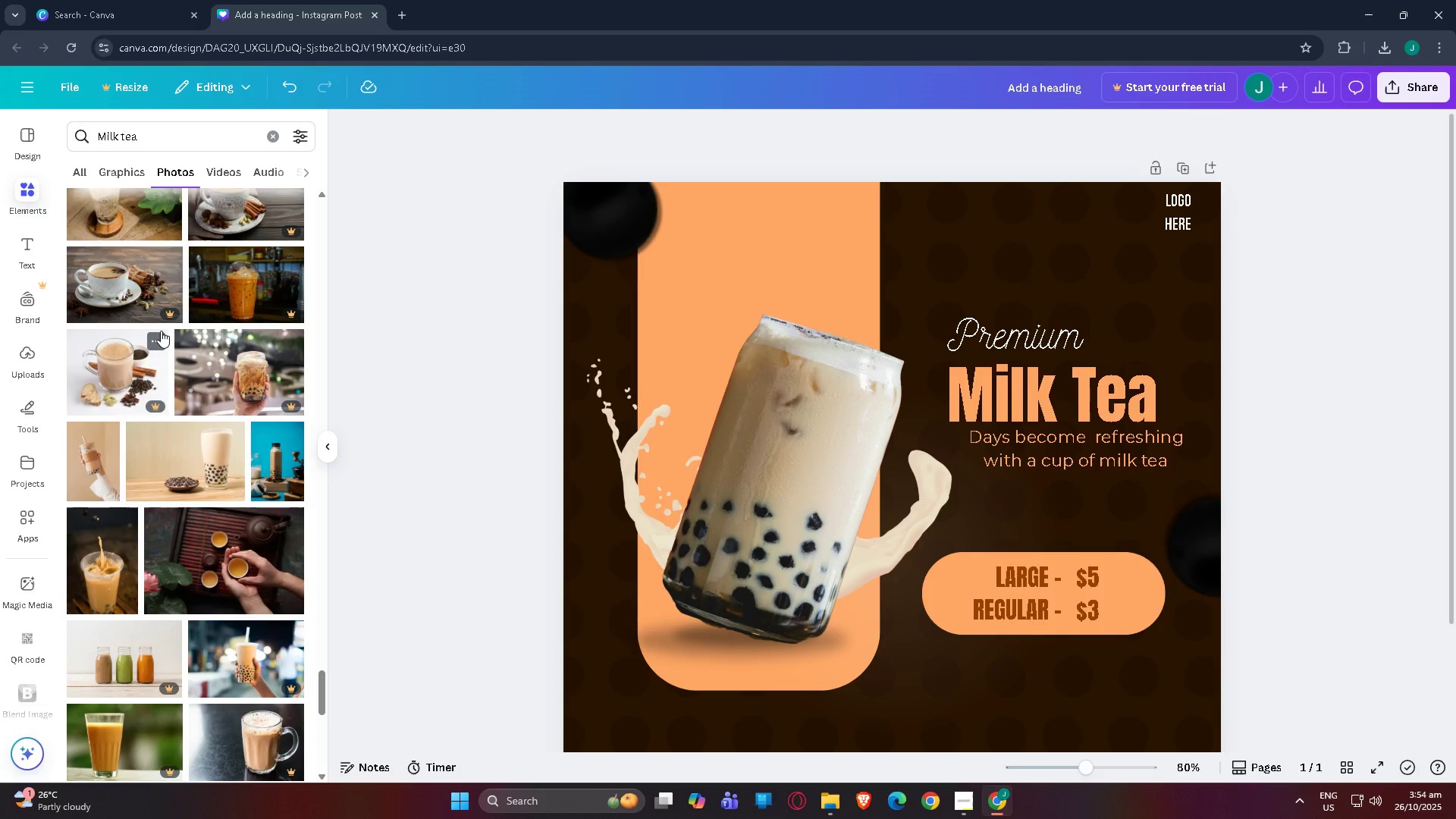 
scroll: coordinate [161, 331], scroll_direction: down, amount: 5.0
 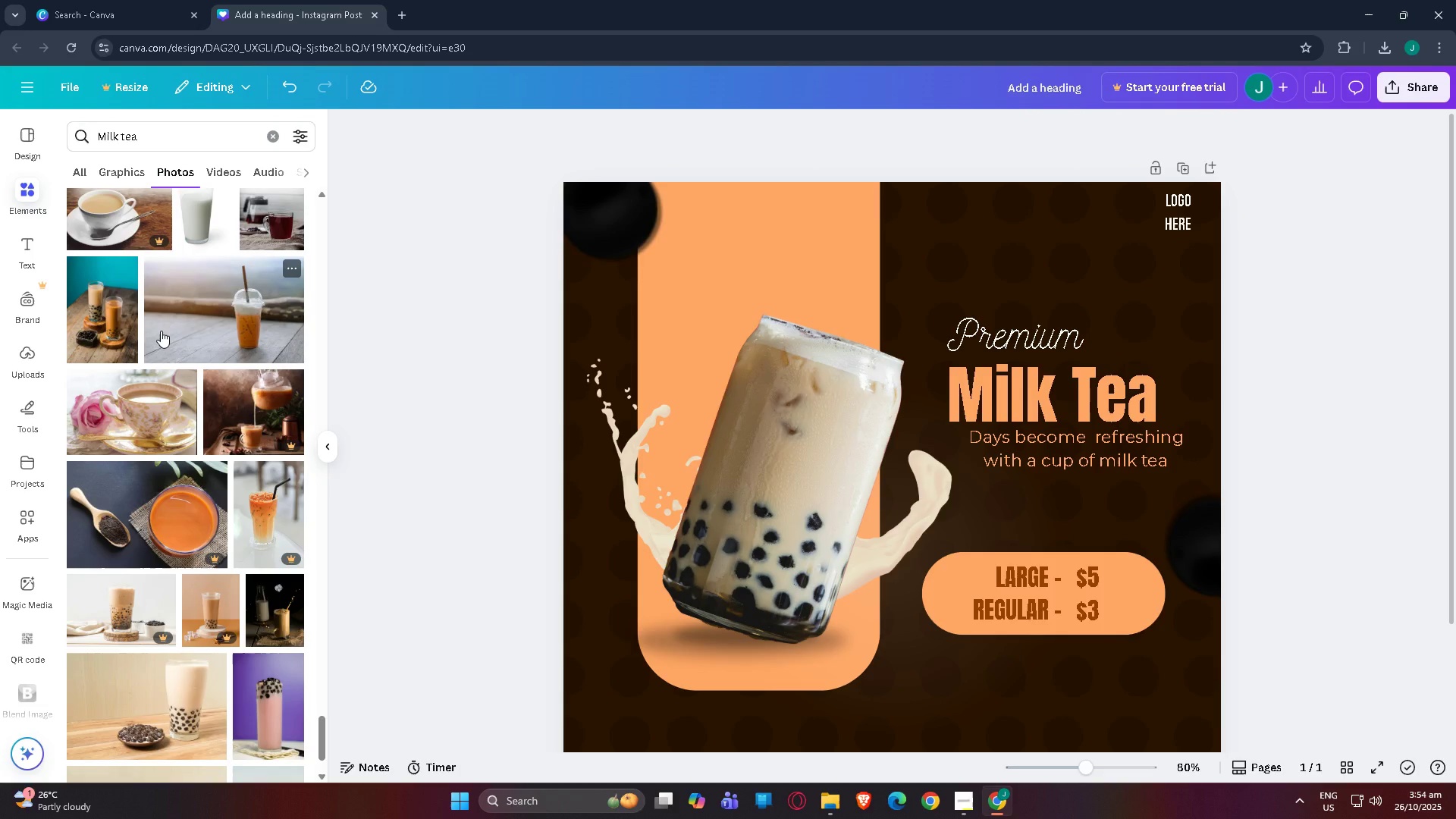 
scroll: coordinate [161, 331], scroll_direction: down, amount: 5.0
 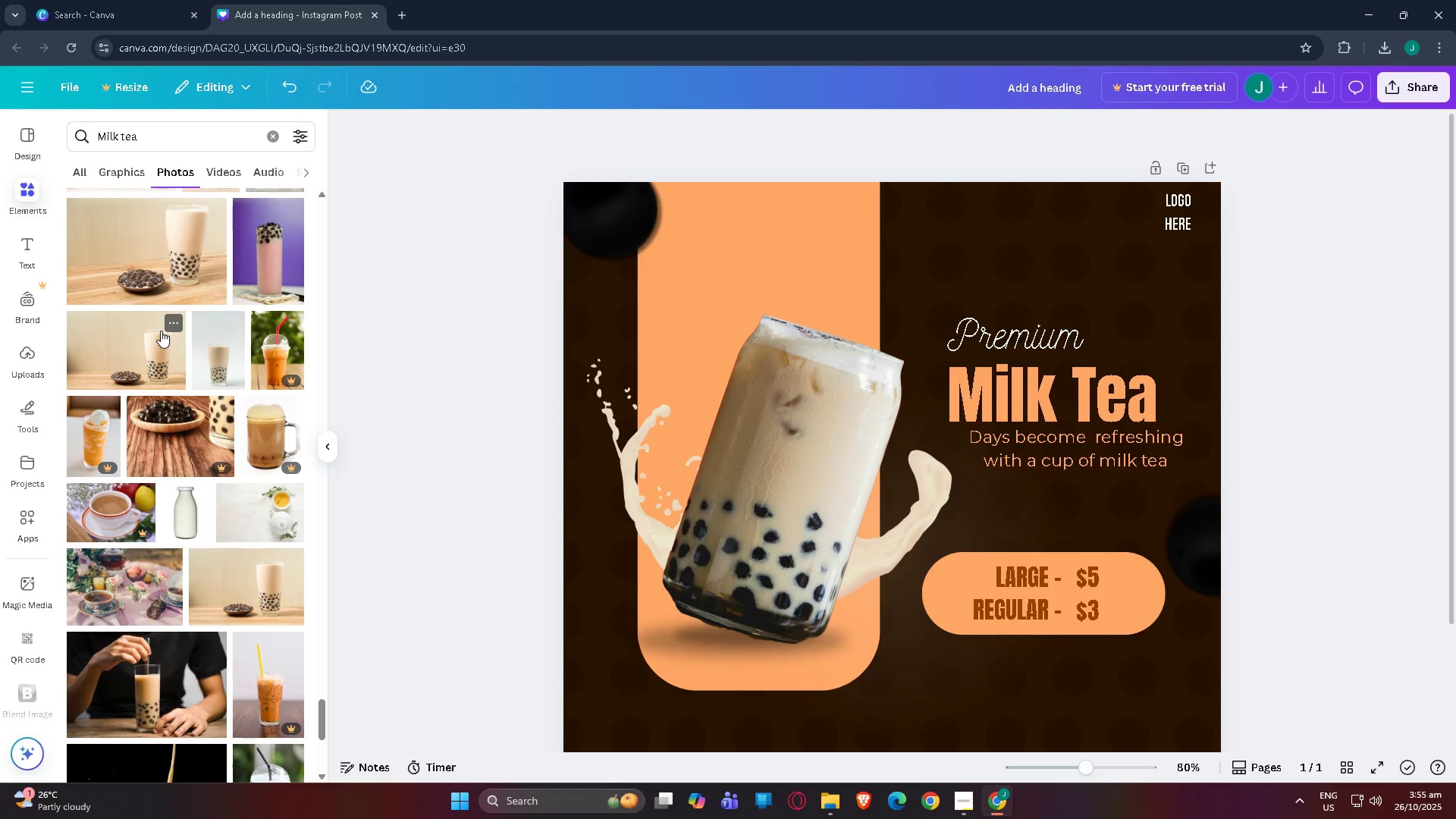 
scroll: coordinate [160, 330], scroll_direction: down, amount: 5.0
 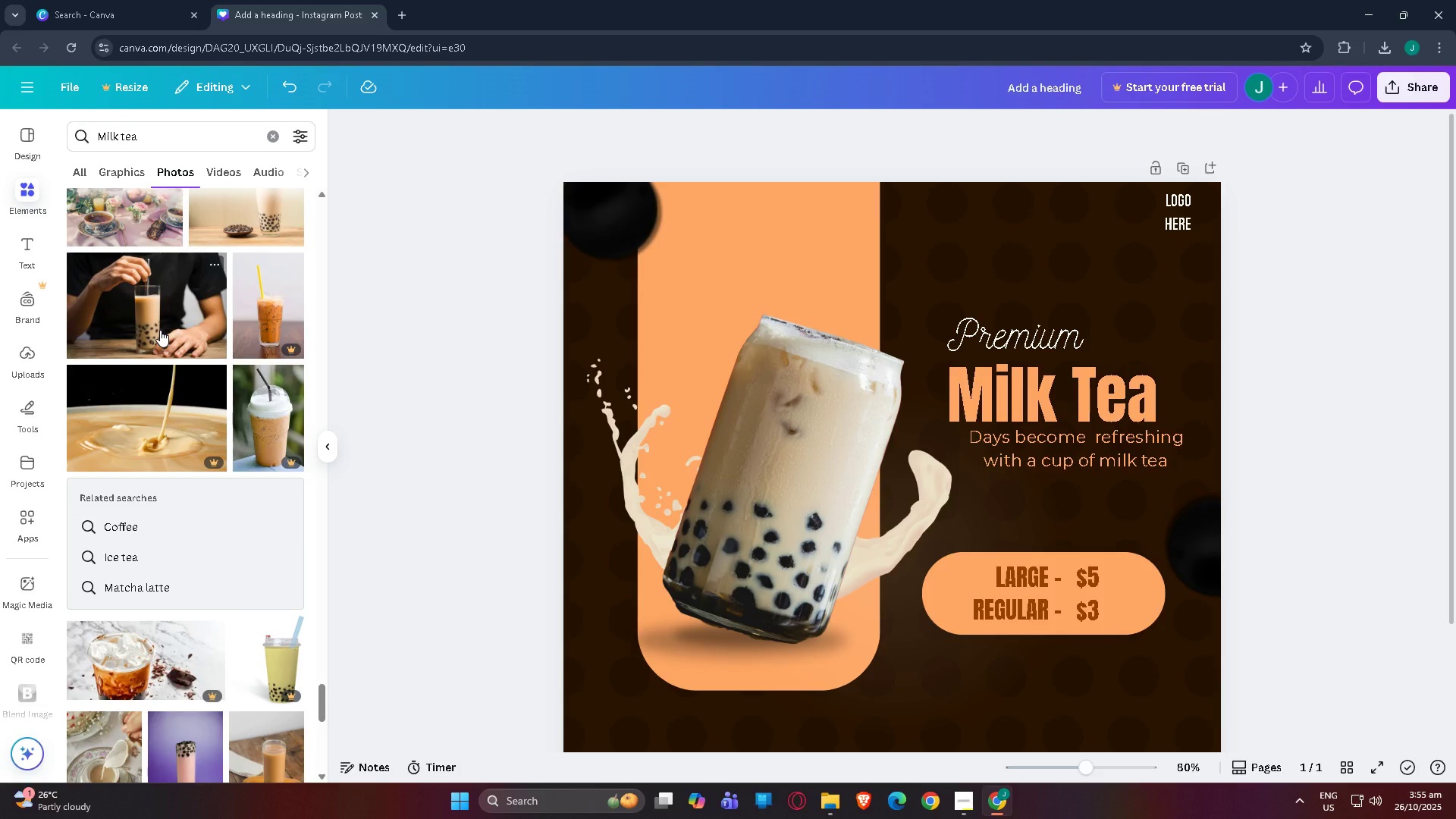 
scroll: coordinate [160, 330], scroll_direction: down, amount: 5.0
 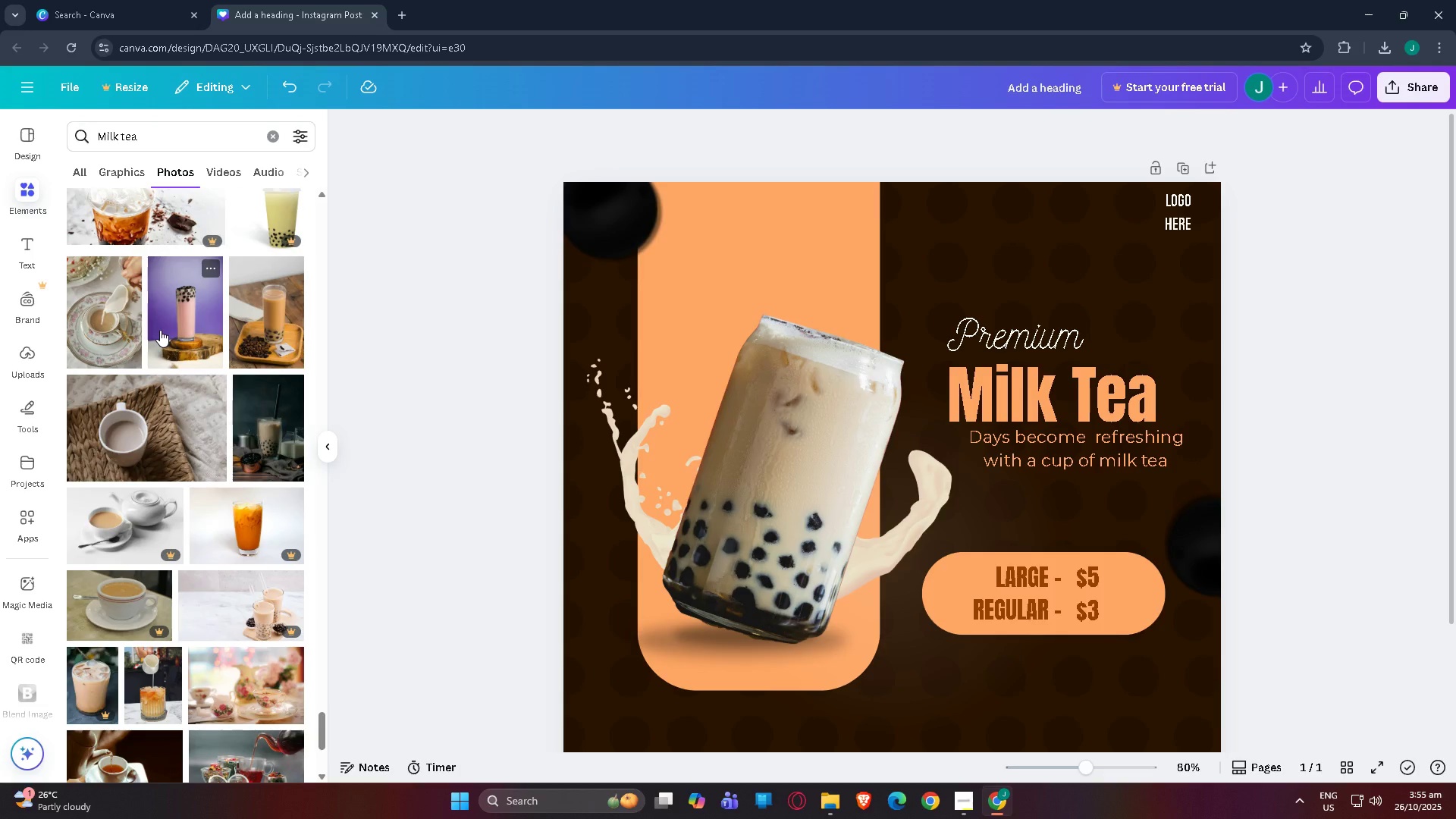 
scroll: coordinate [160, 330], scroll_direction: down, amount: 5.0
 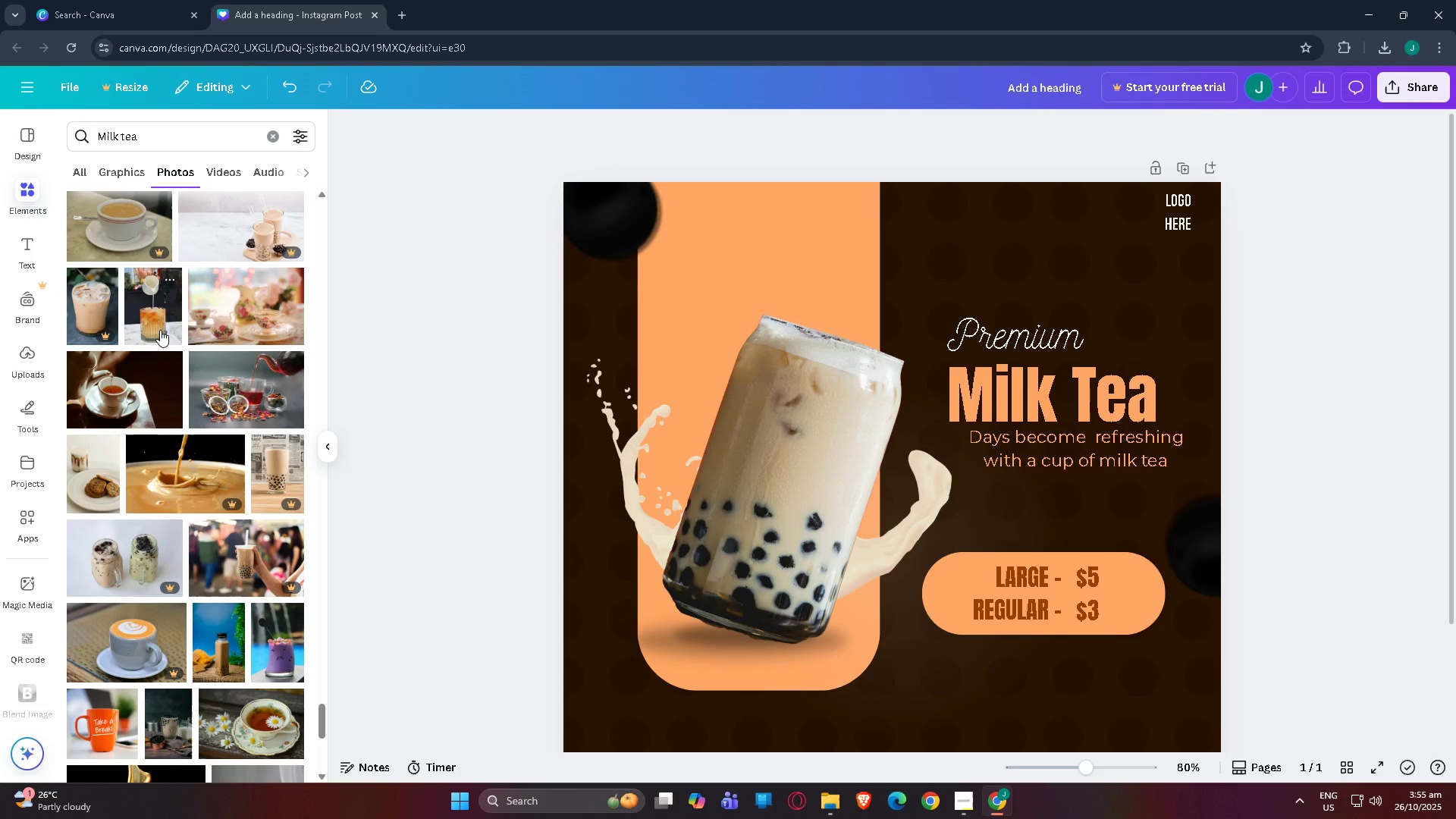 
scroll: coordinate [243, 381], scroll_direction: down, amount: 5.0
 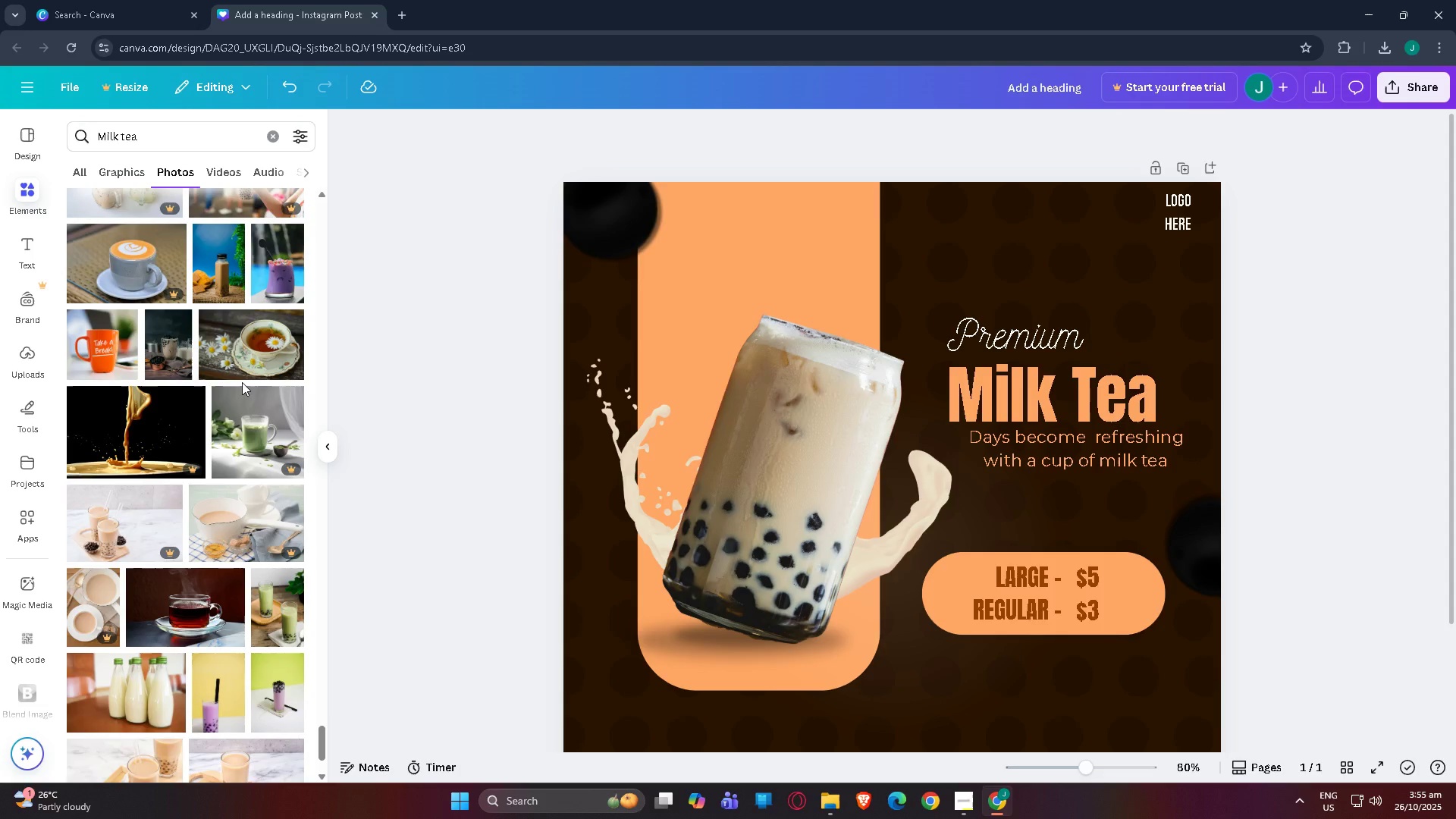 
scroll: coordinate [262, 350], scroll_direction: down, amount: 6.0
 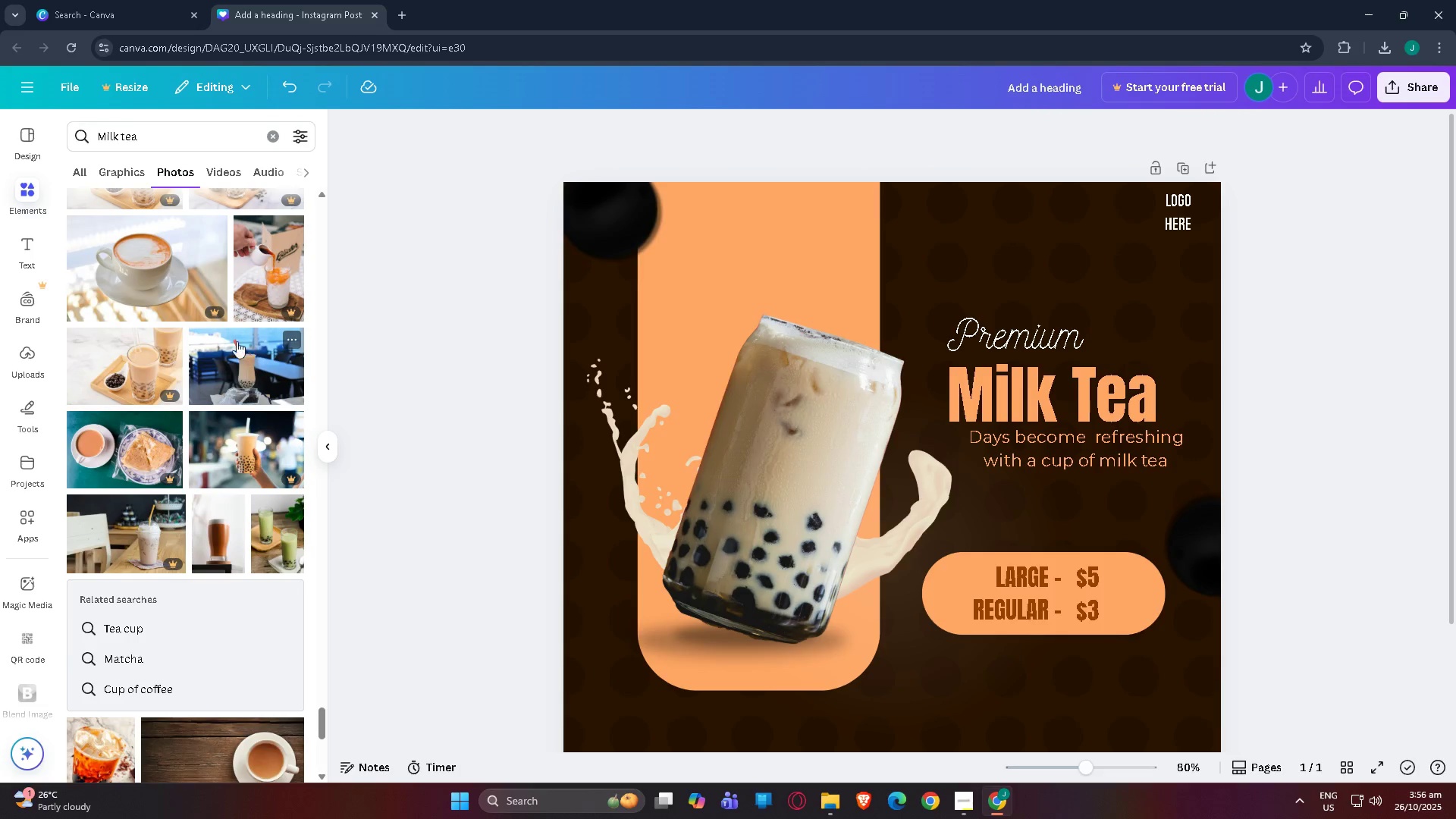 
scroll: coordinate [190, 334], scroll_direction: down, amount: 5.0
 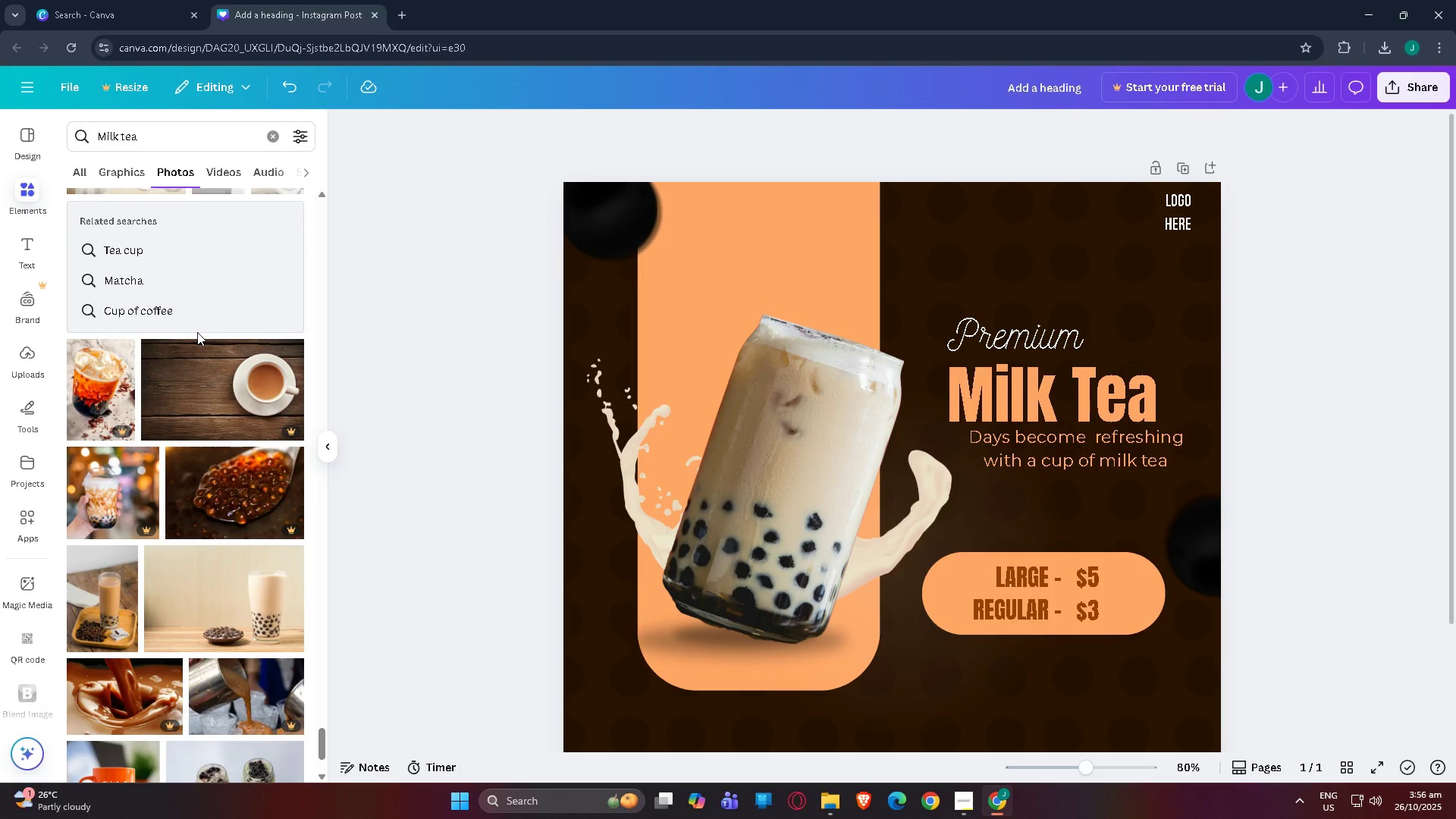 
wait(5.66)
 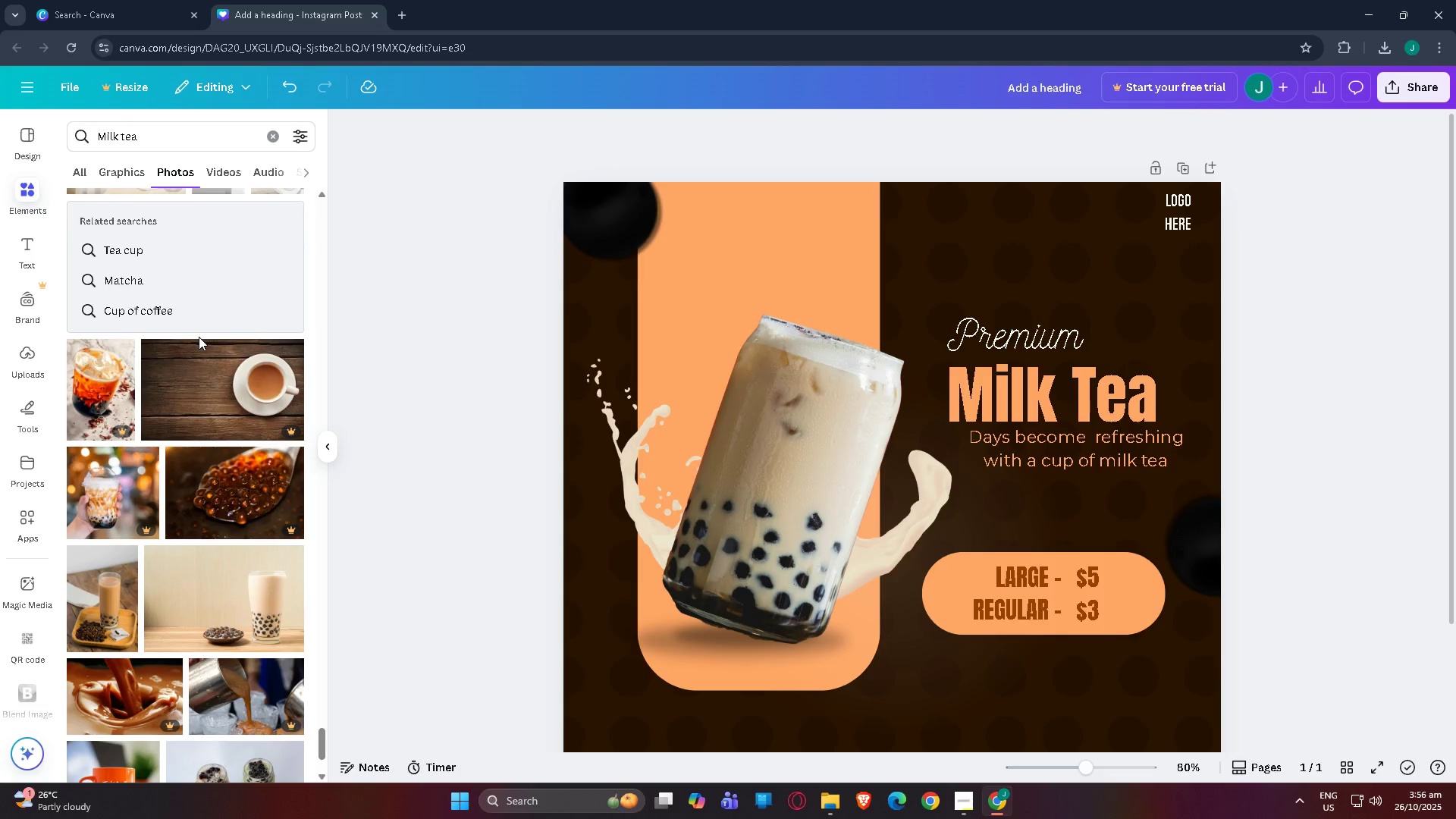 
scroll: coordinate [198, 334], scroll_direction: down, amount: 3.0